 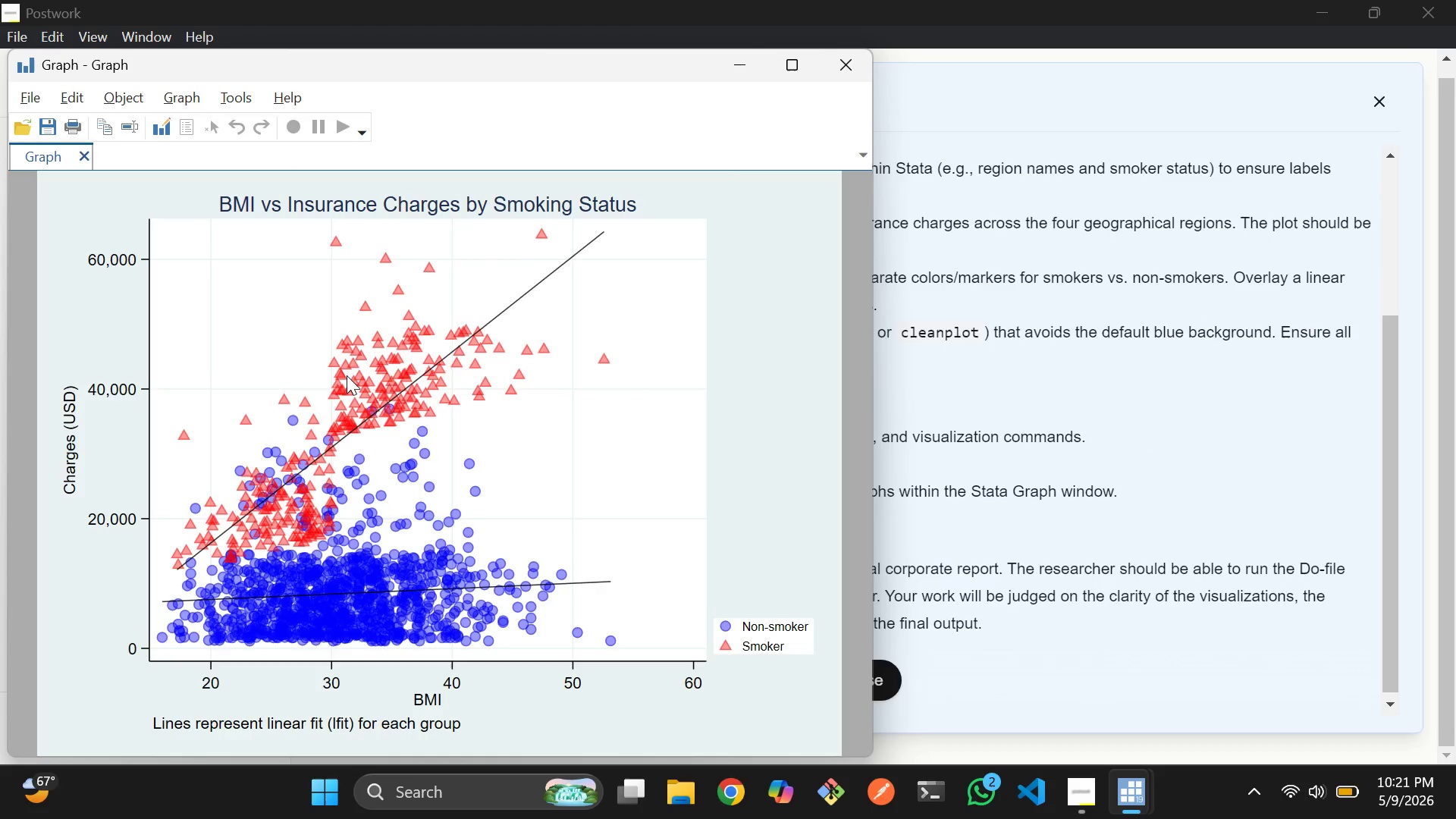 
key(Alt+Tab)
 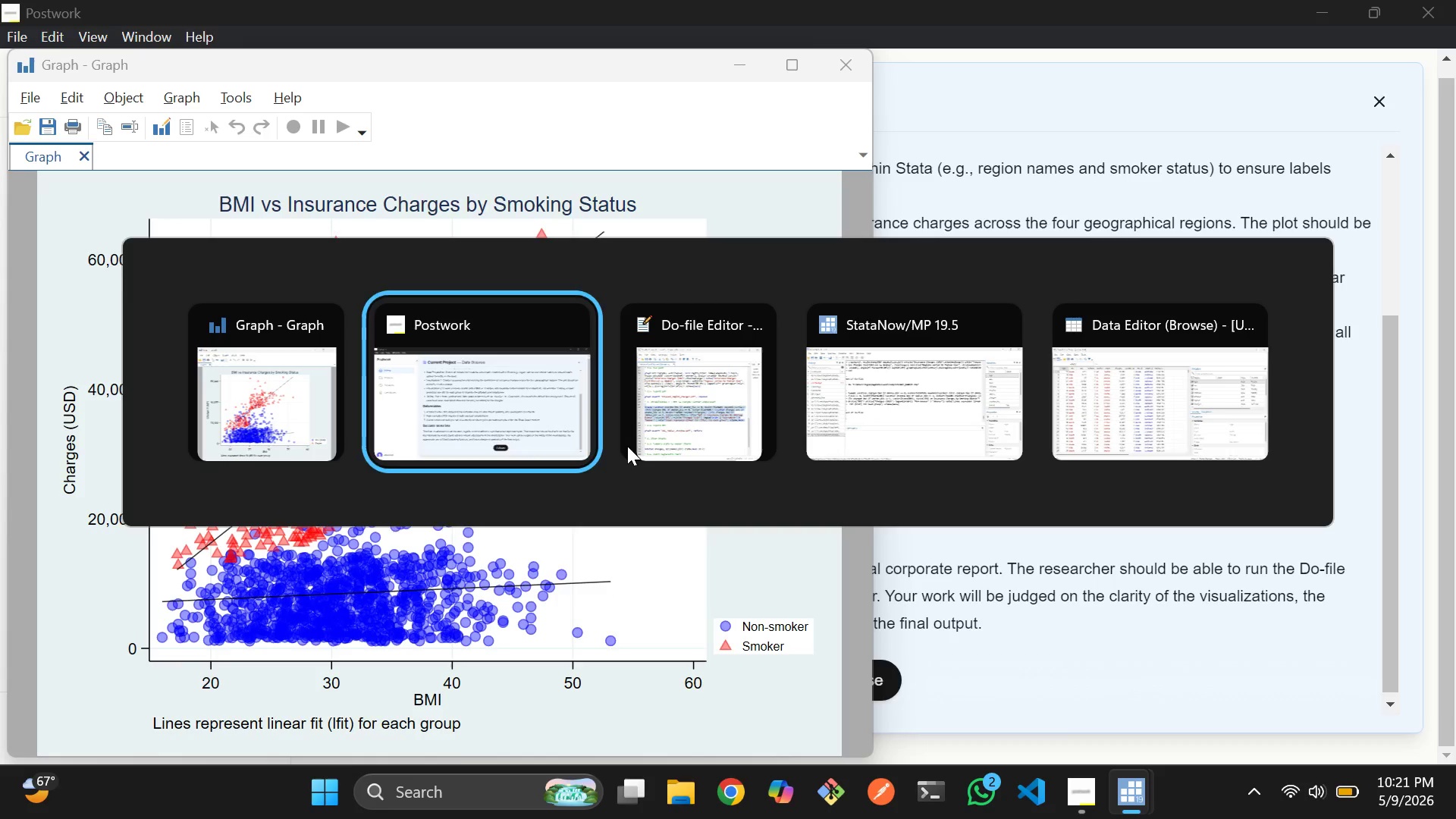 
key(Alt+Tab)
 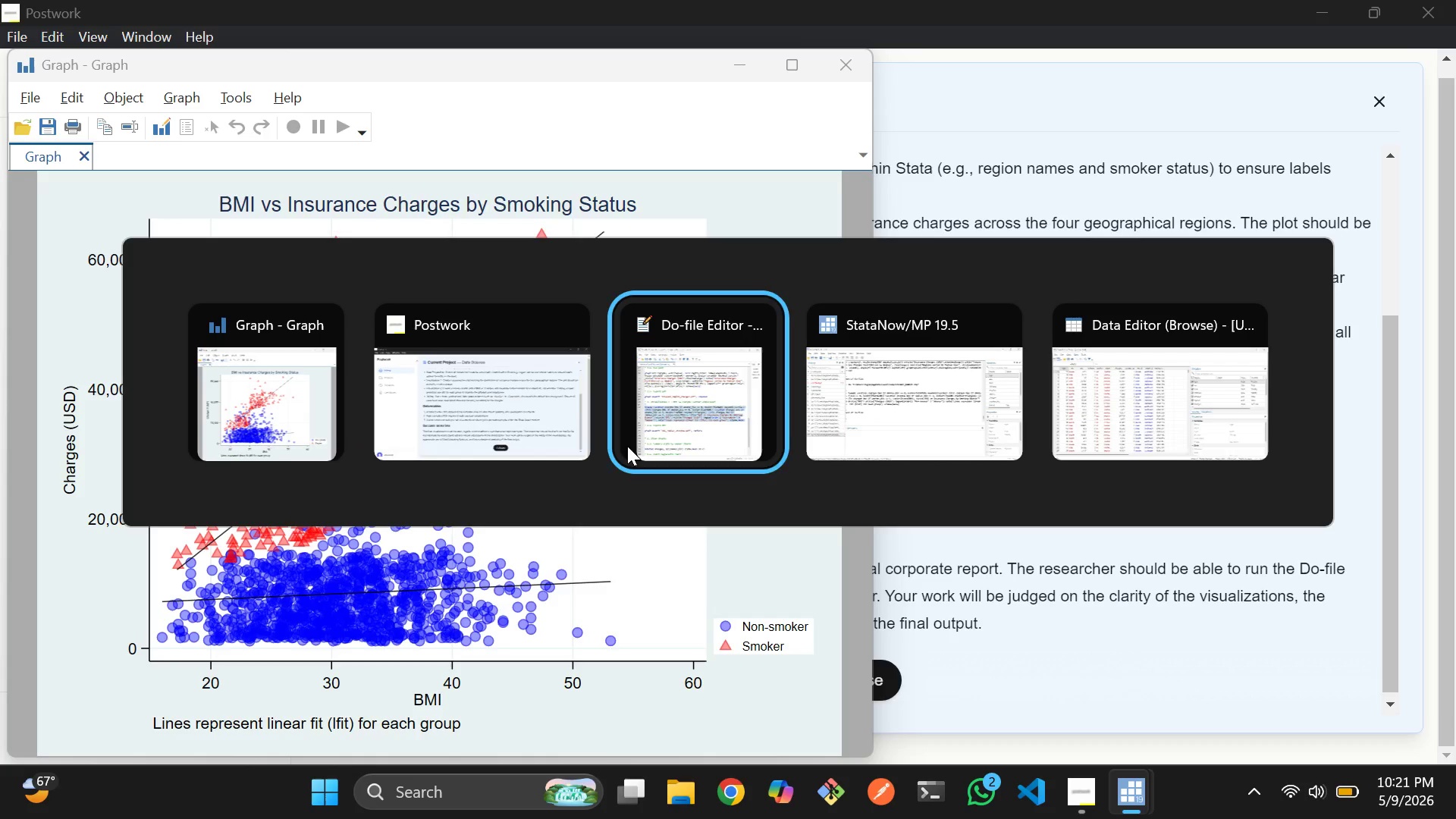 
key(Alt+Tab)
 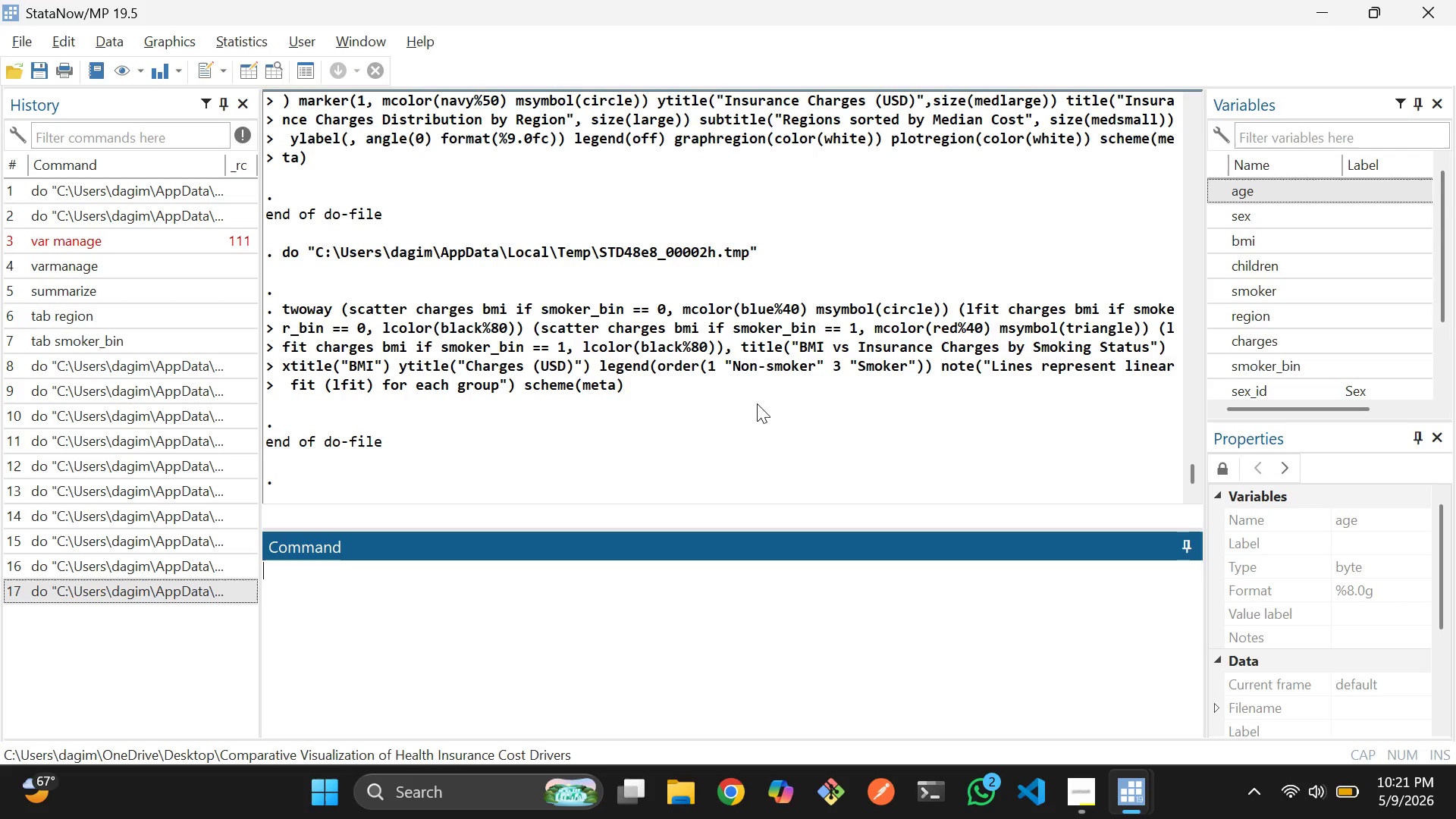 
hold_key(key=AltLeft, duration=1.09)